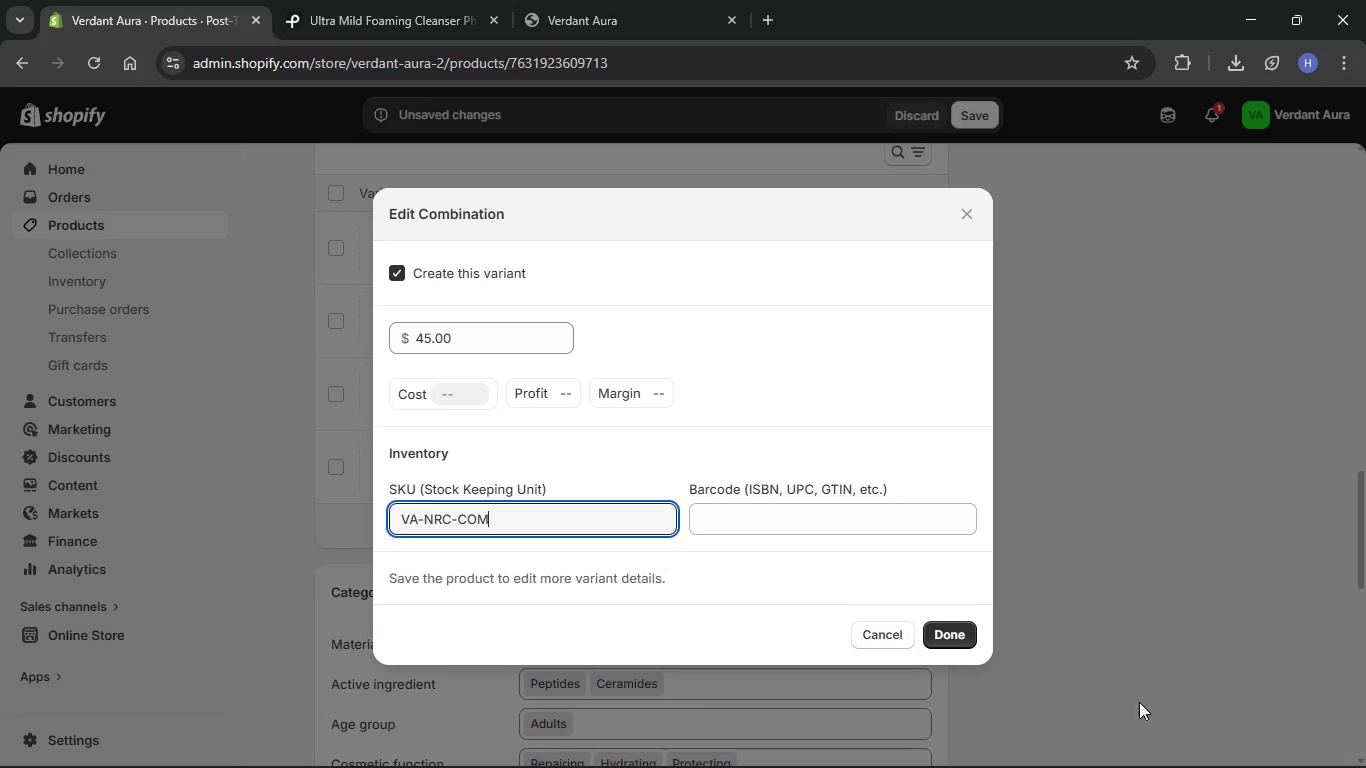 
left_click([961, 637])
 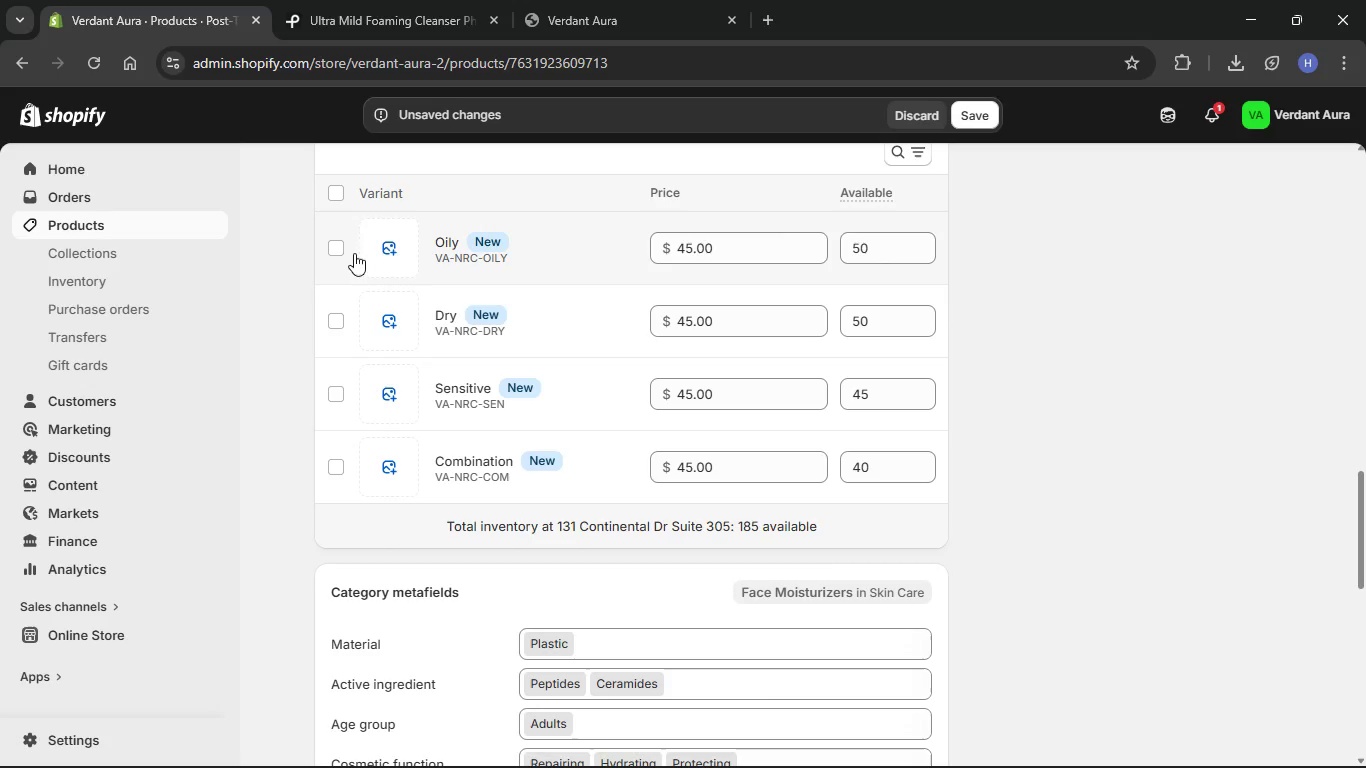 
left_click([376, 250])
 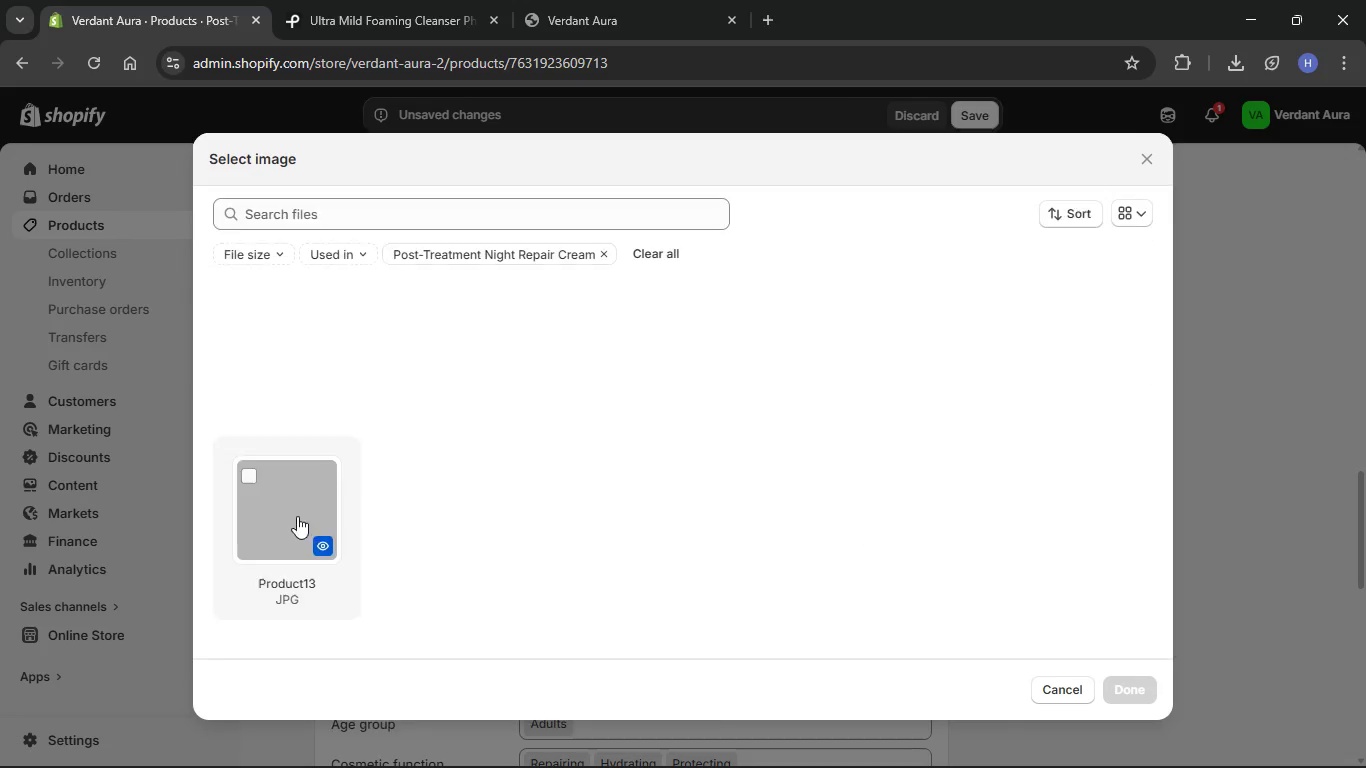 
left_click([293, 512])
 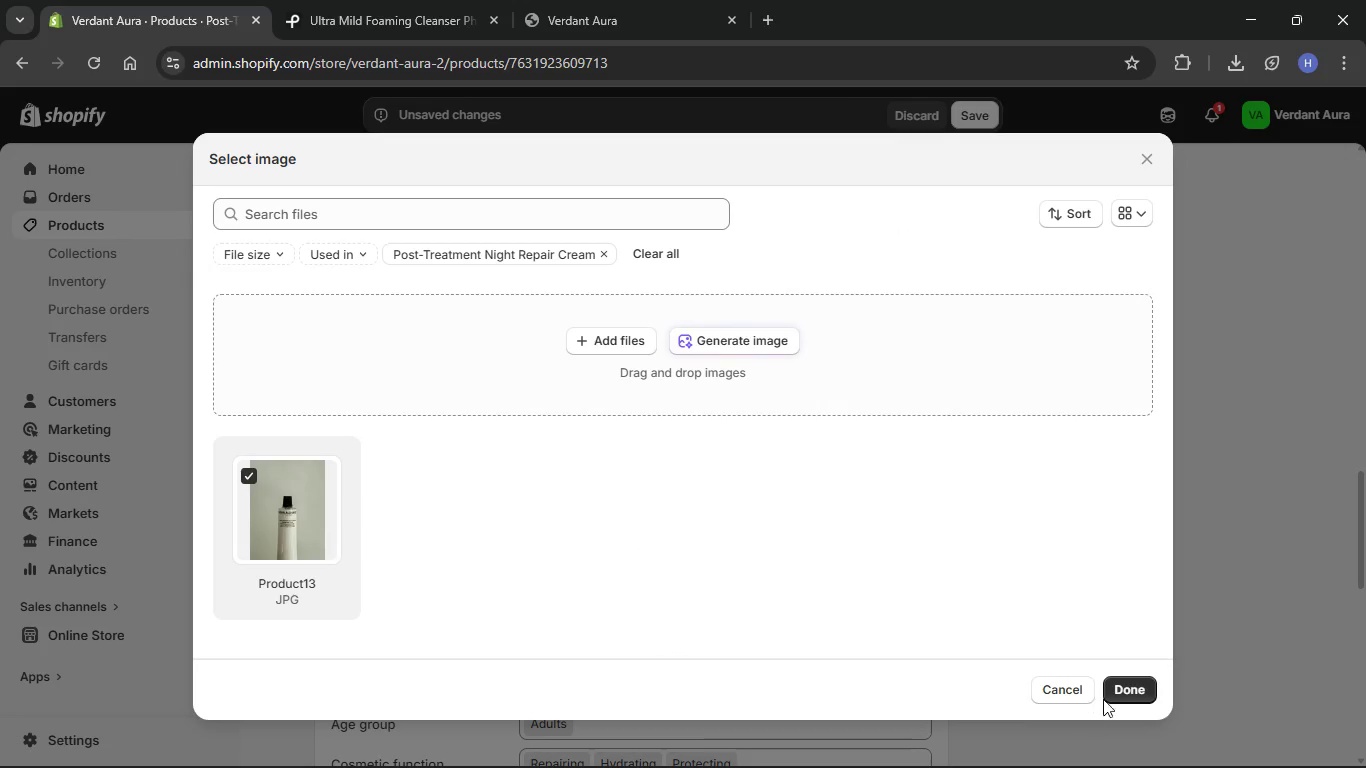 
left_click([1112, 694])
 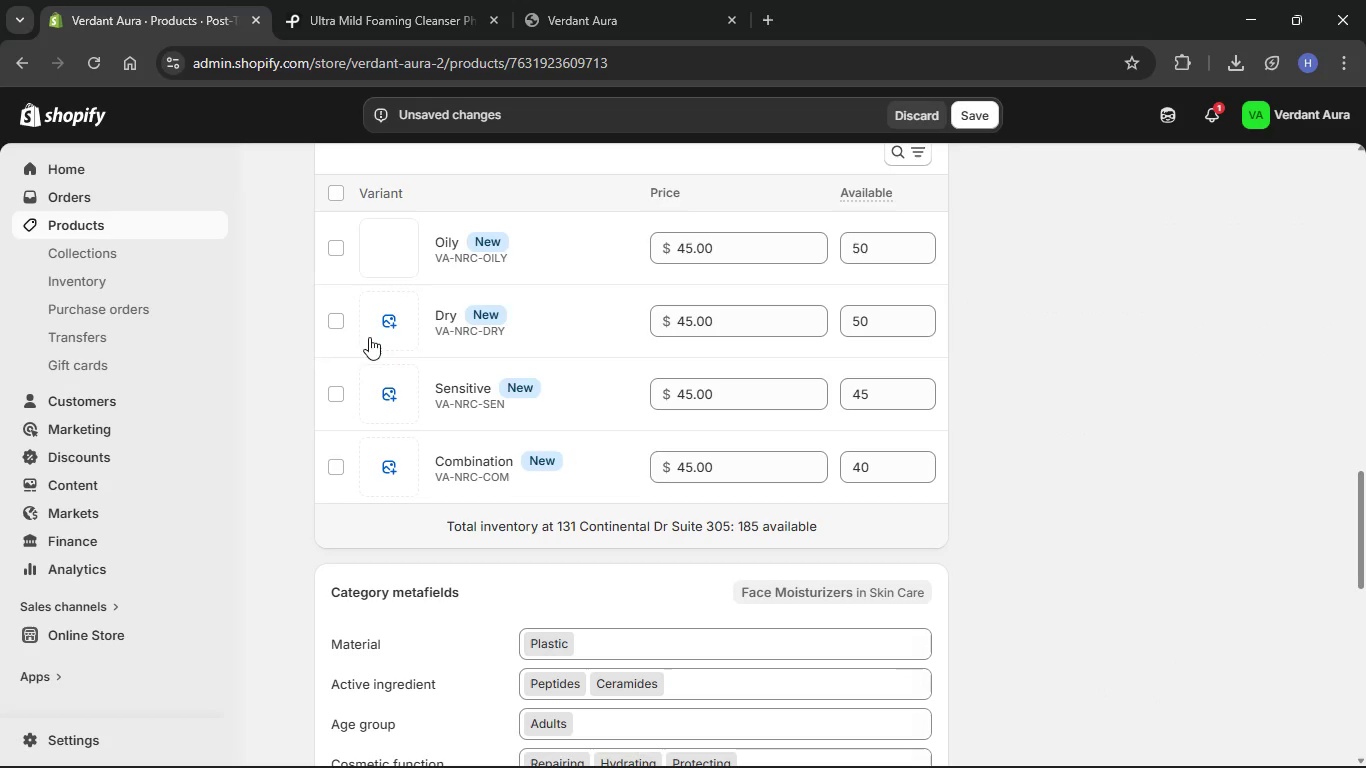 
left_click([403, 337])
 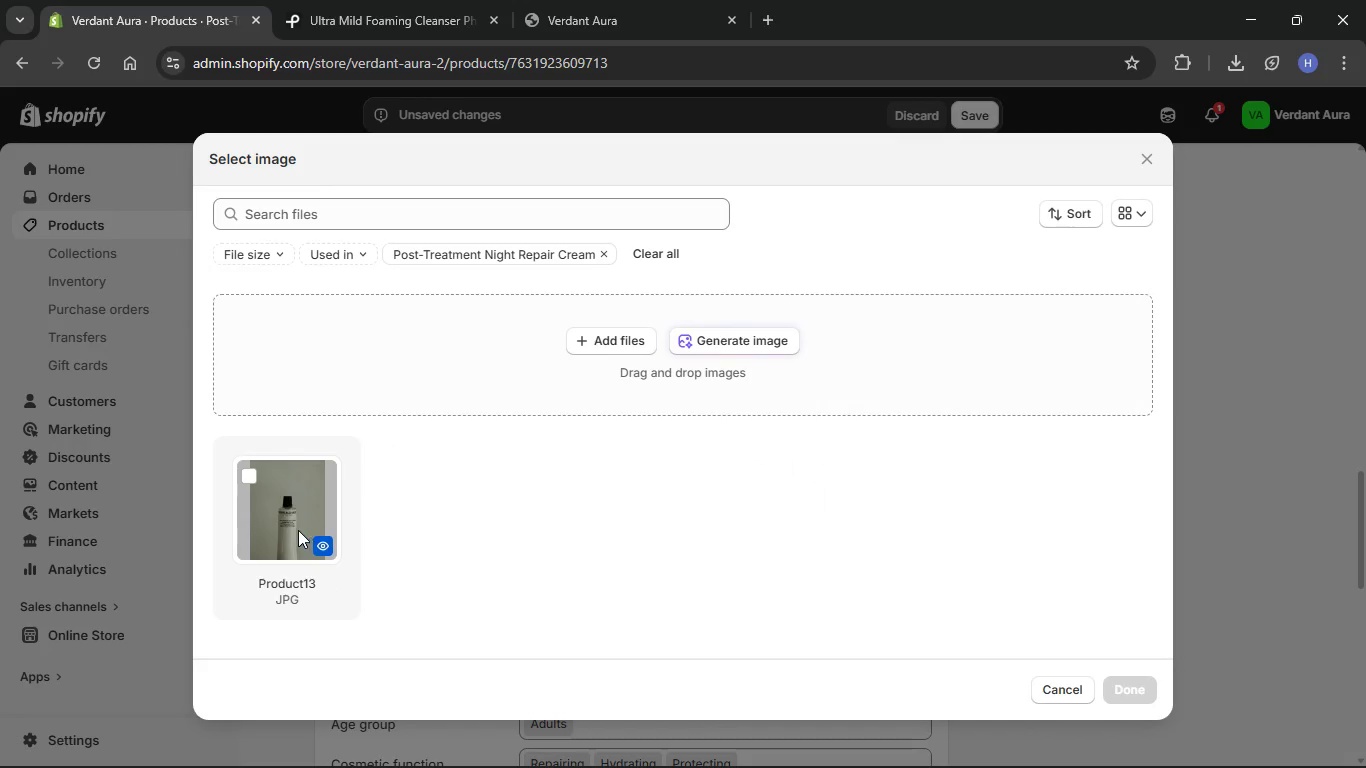 
left_click([286, 526])
 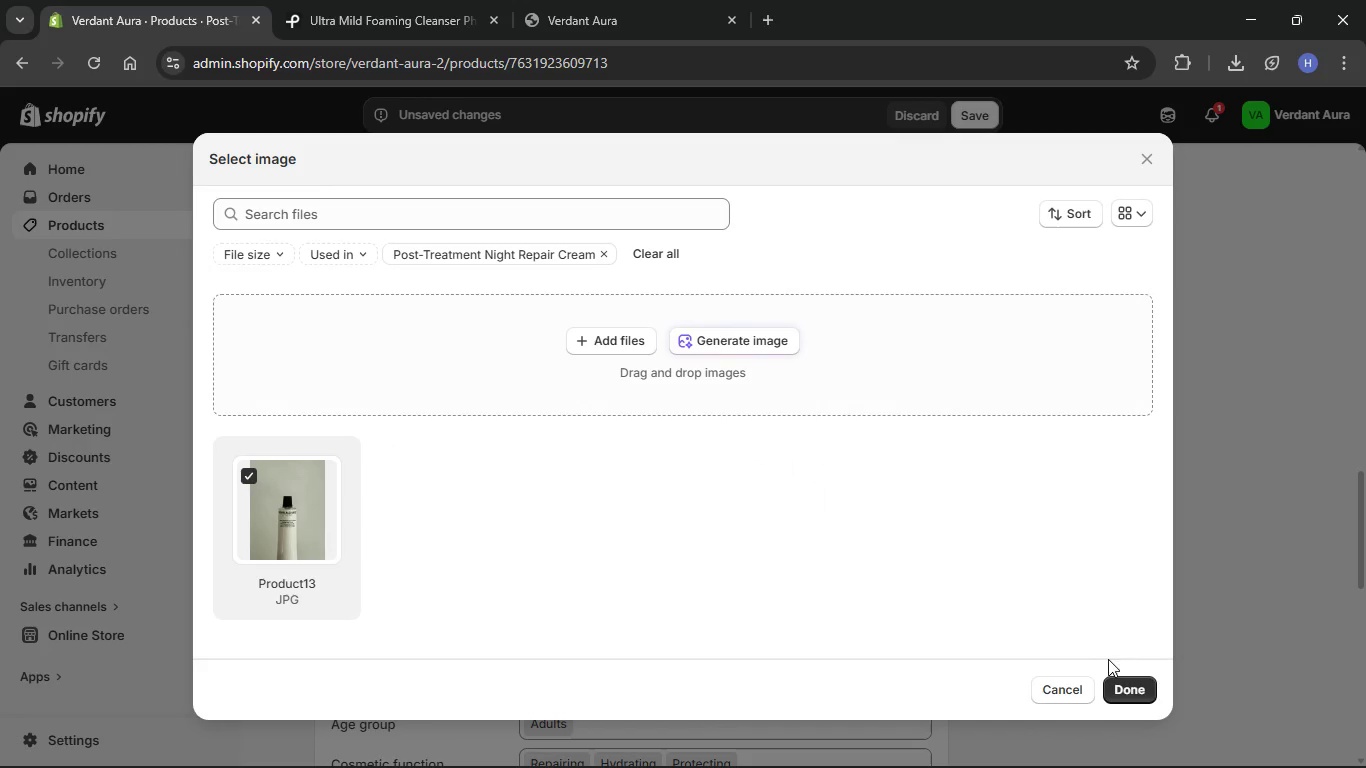 
left_click([1136, 676])
 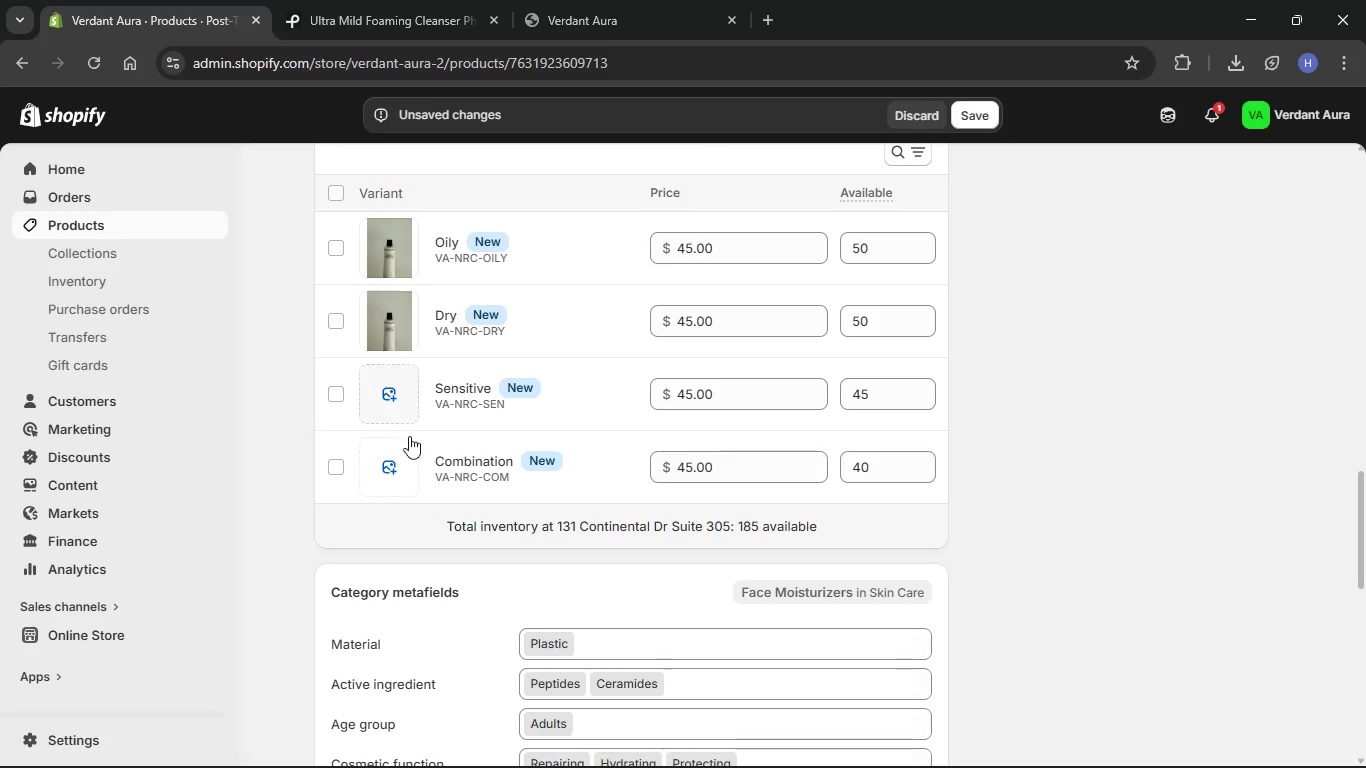 
left_click([378, 407])
 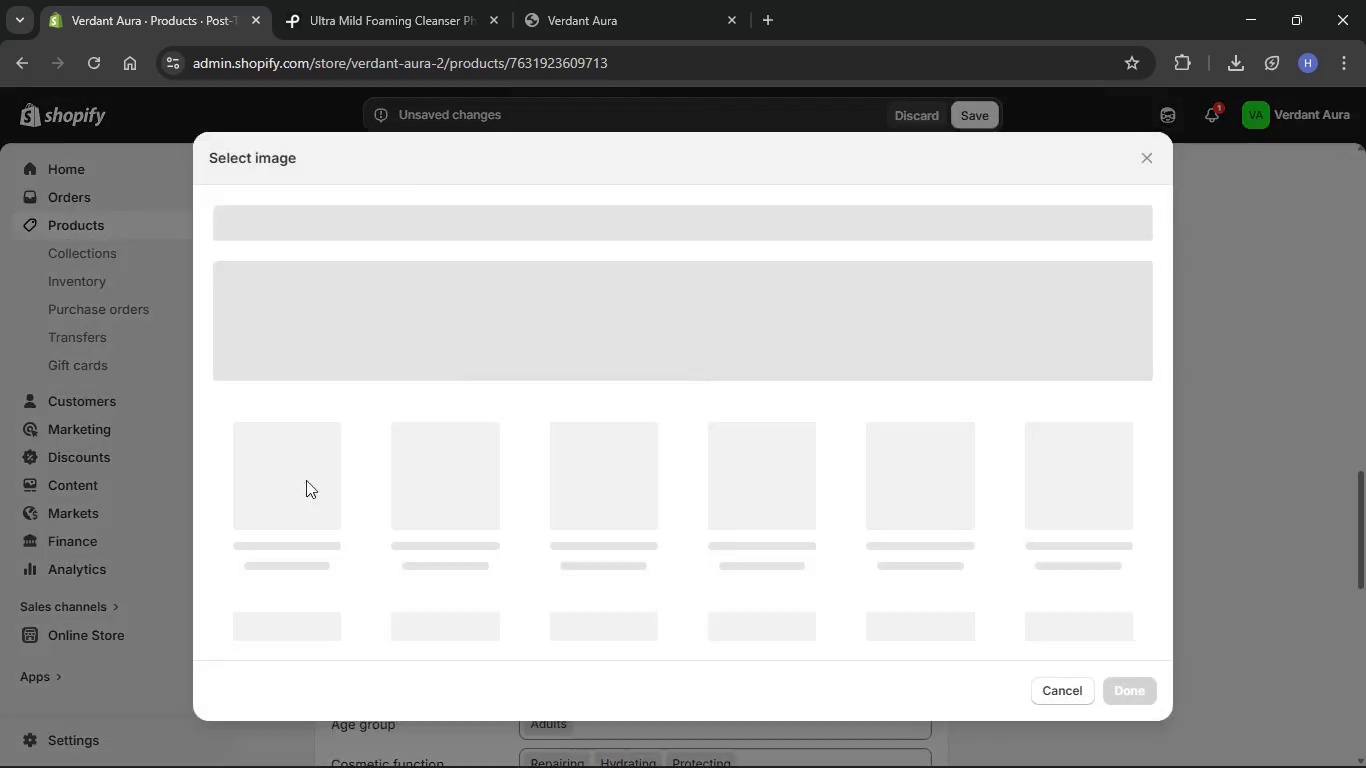 
left_click([272, 499])
 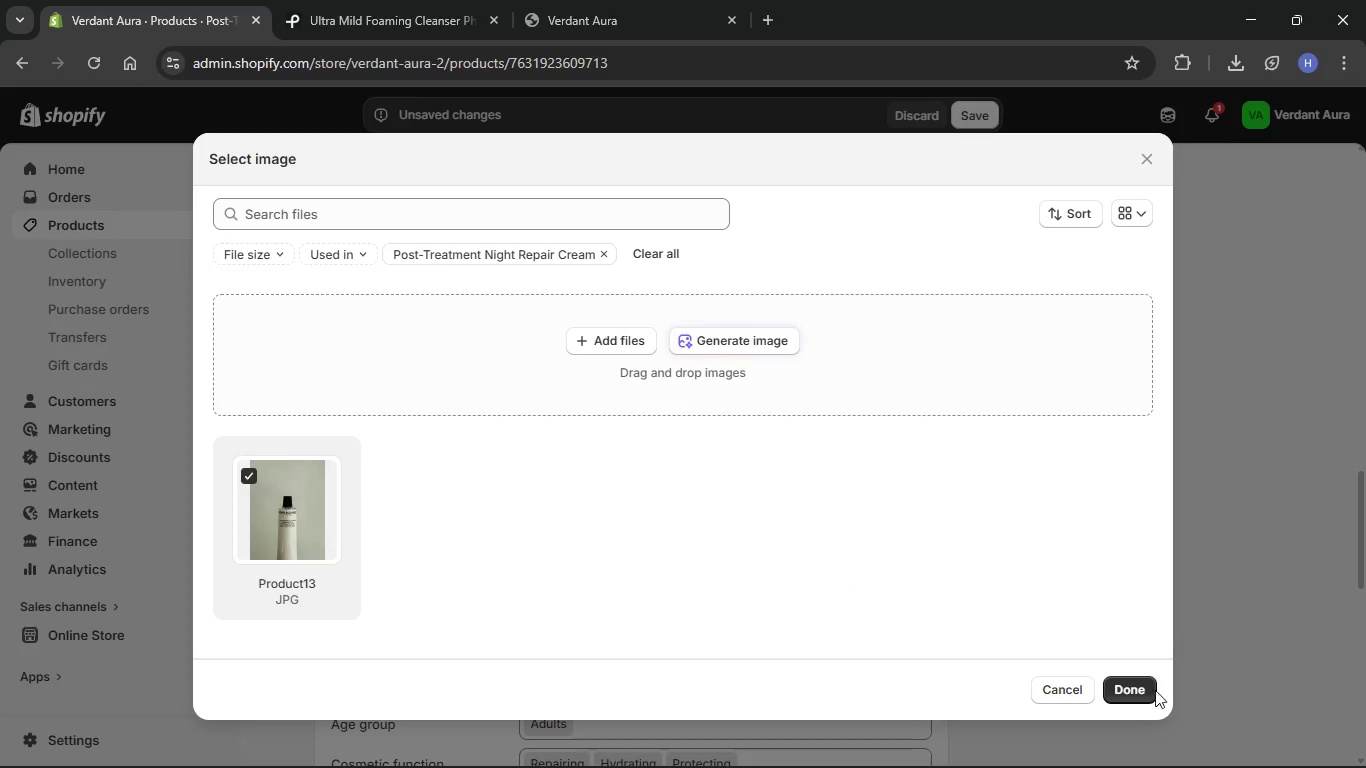 
left_click([1152, 690])
 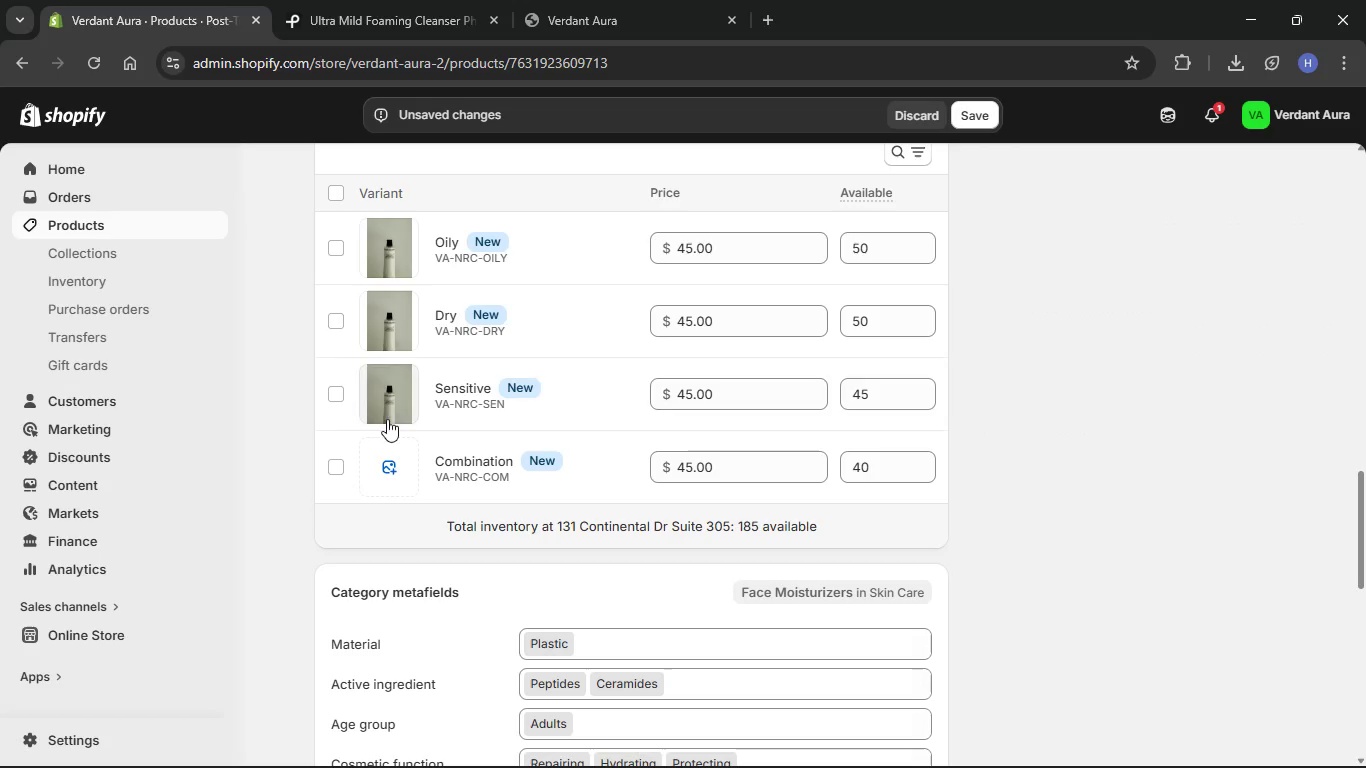 
left_click([381, 458])
 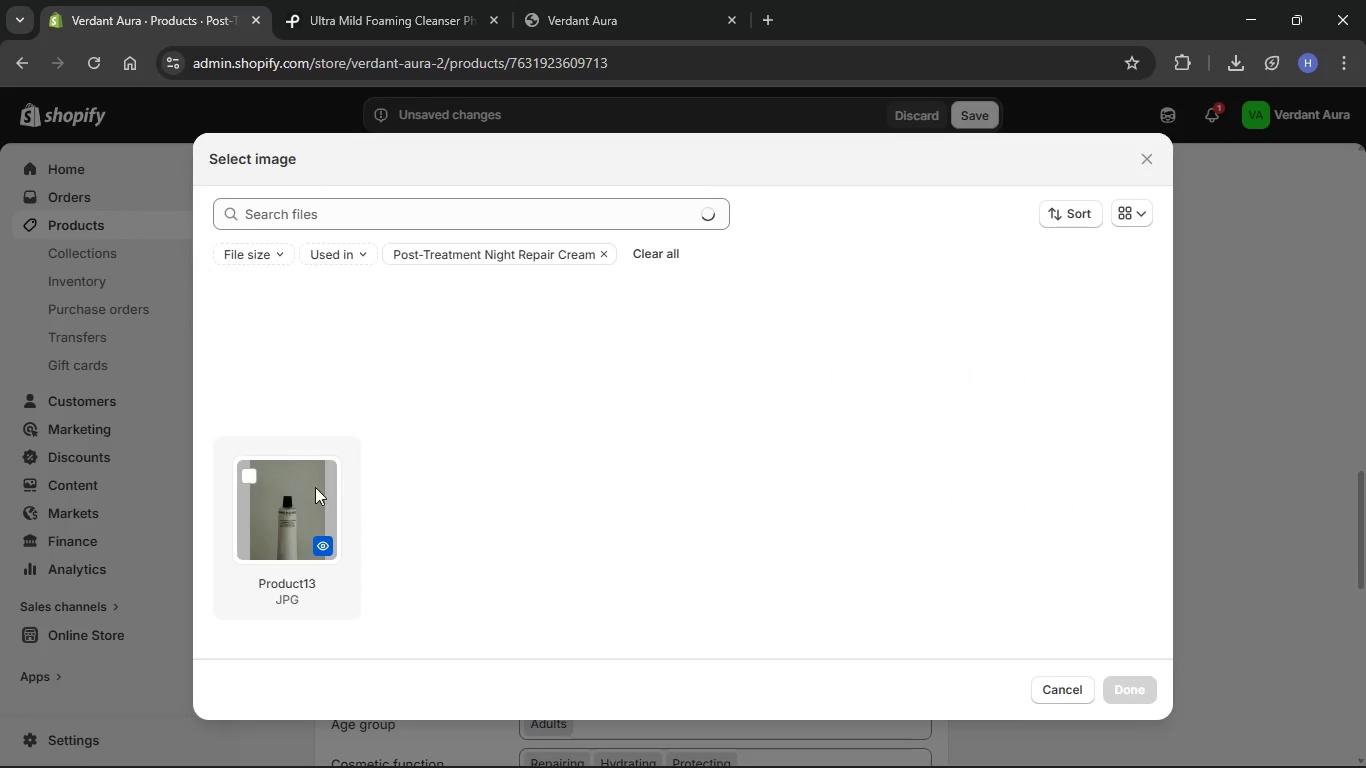 
left_click([314, 487])
 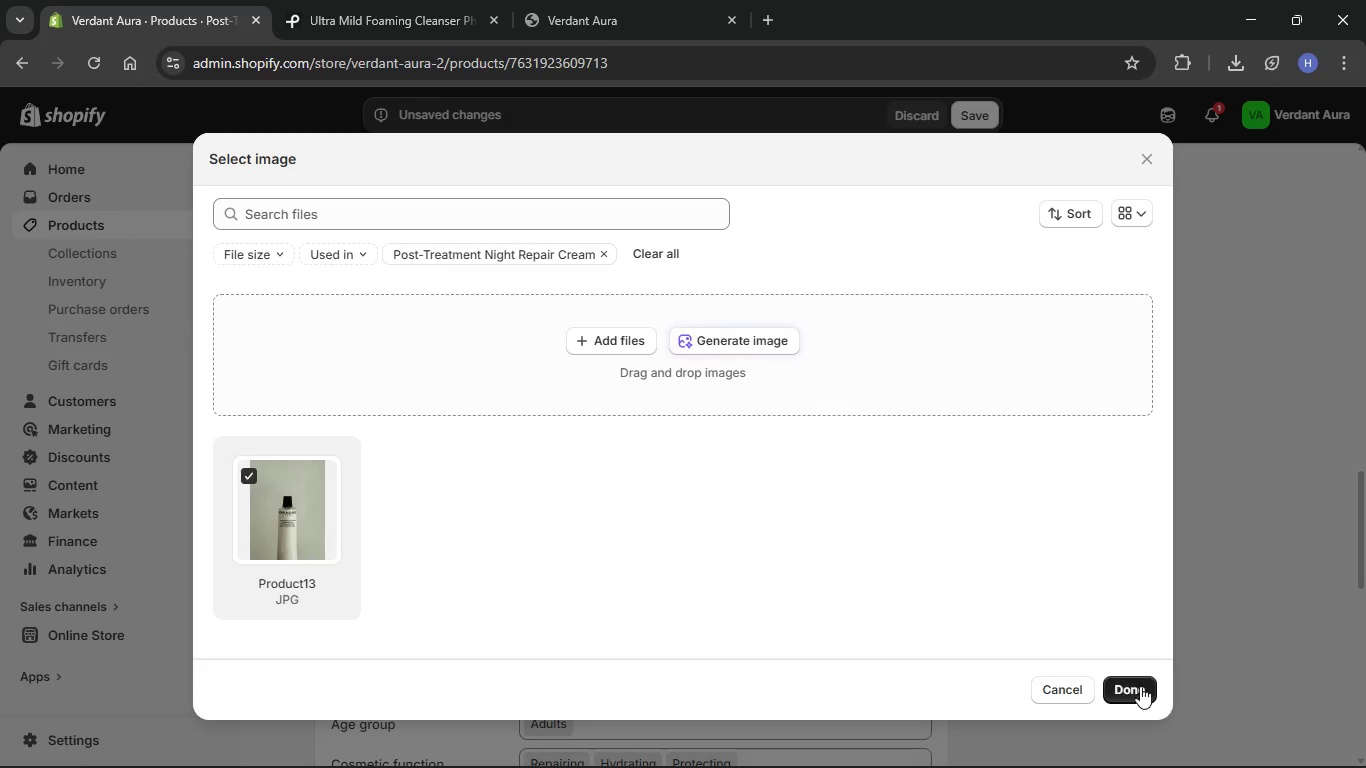 
left_click([1128, 685])
 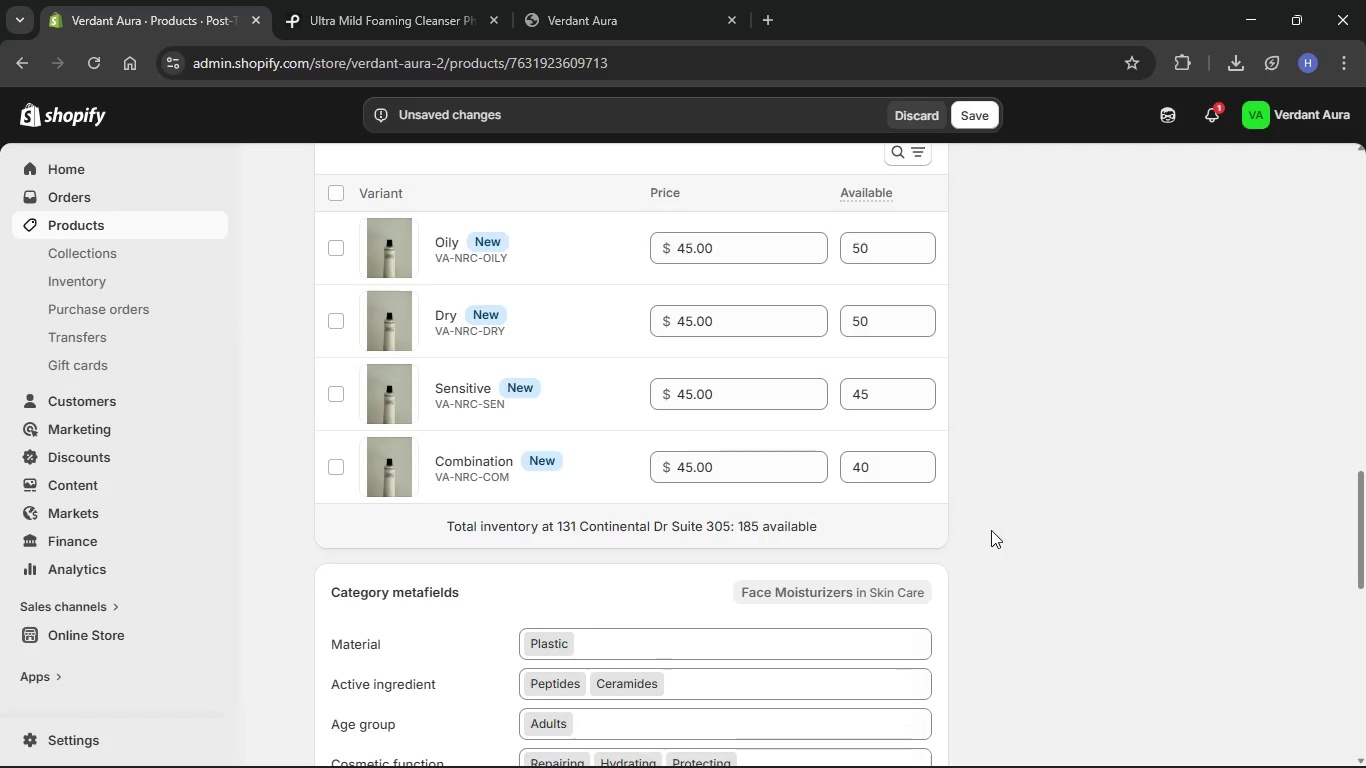 
scroll: coordinate [991, 530], scroll_direction: down, amount: 1.0
 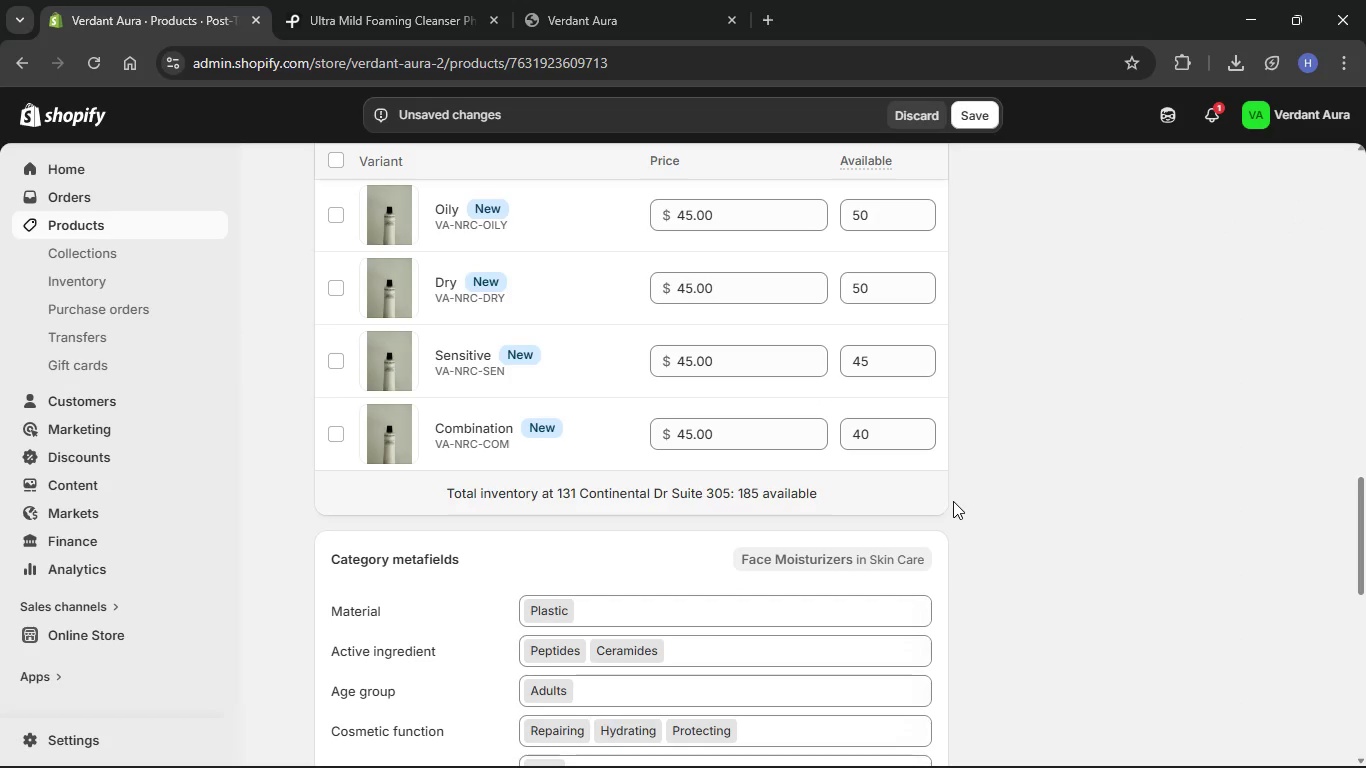 
scroll: coordinate [954, 534], scroll_direction: up, amount: 52.0
 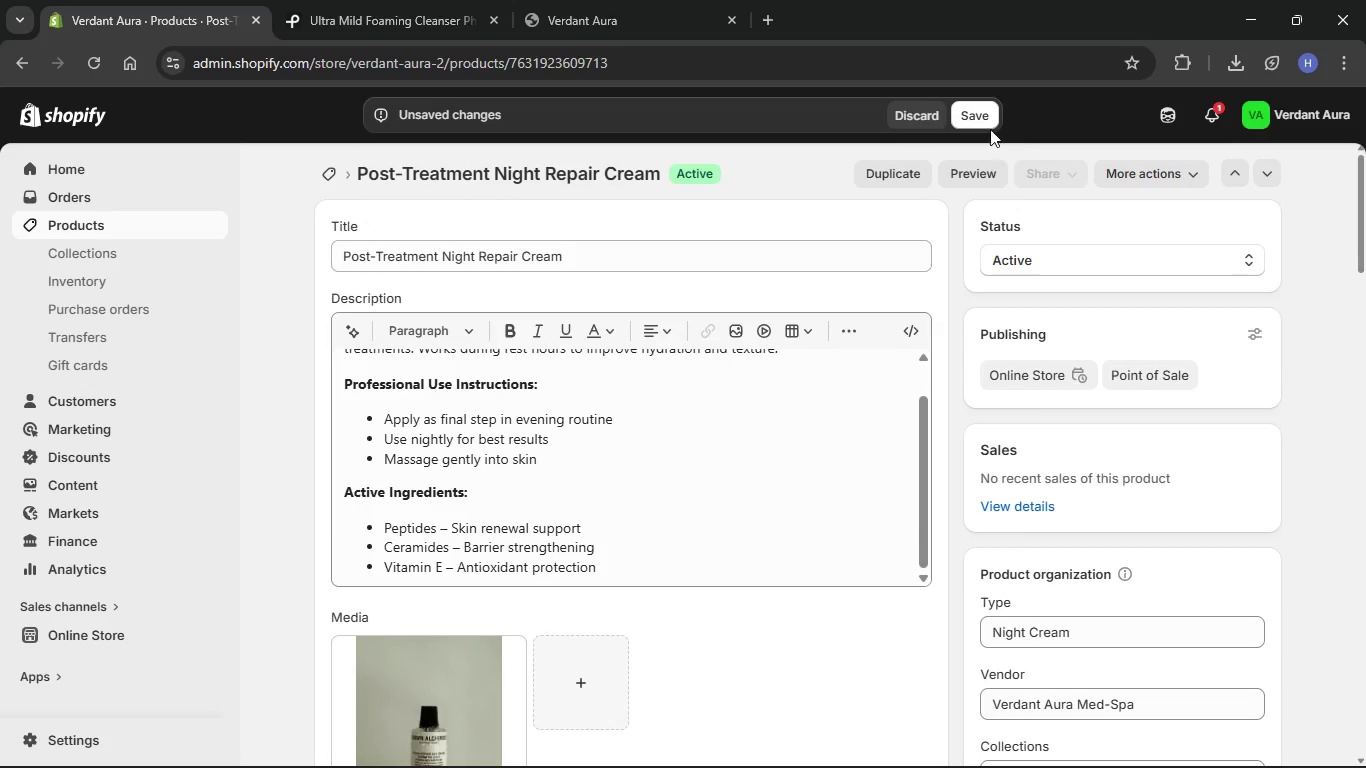 
left_click([974, 118])
 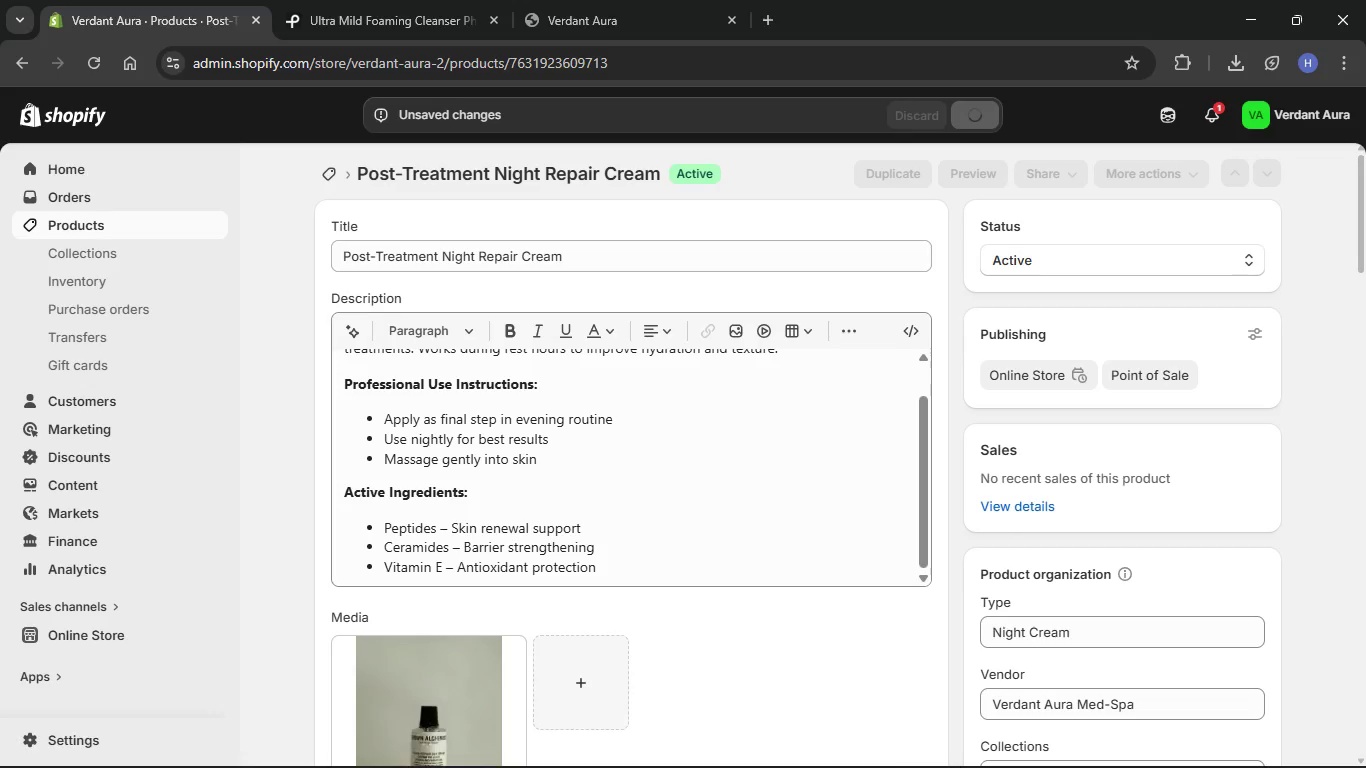 
left_click([1242, 749])
 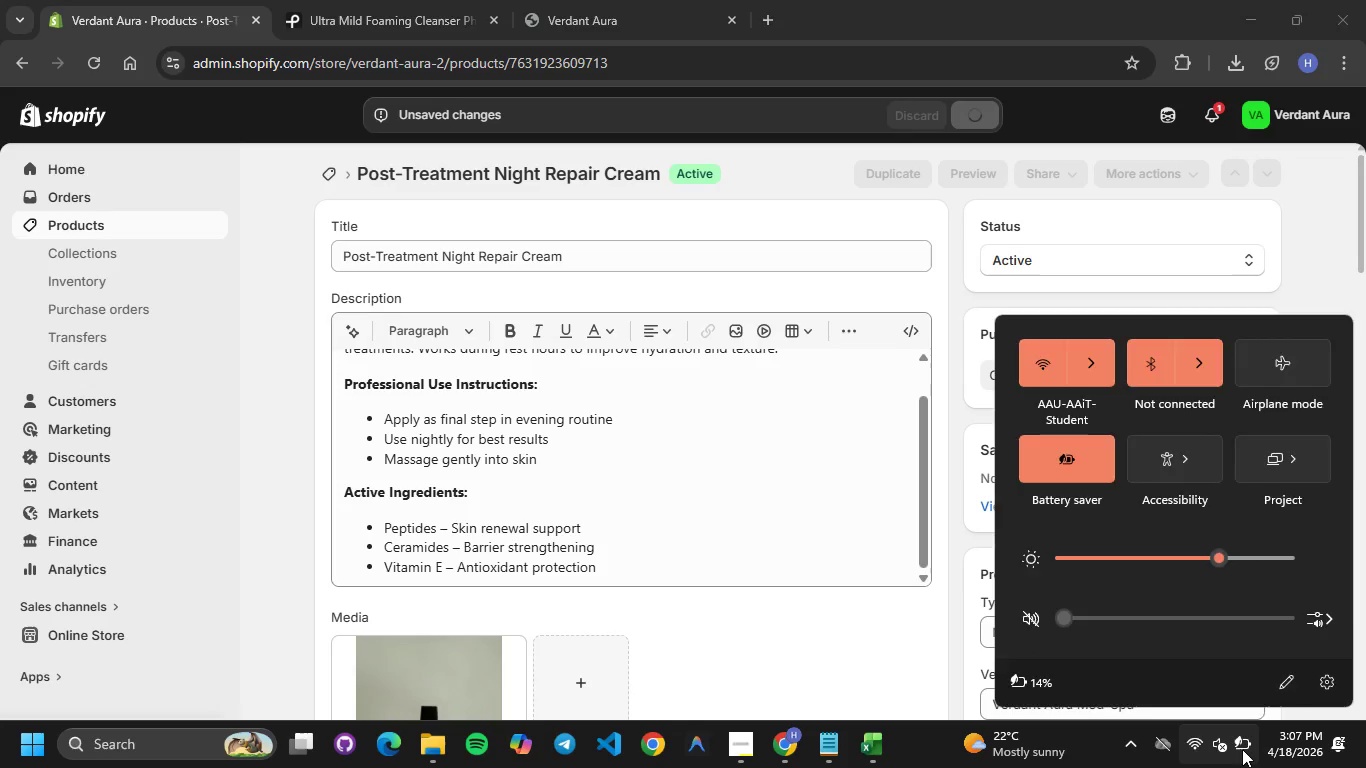 
left_click([1242, 749])
 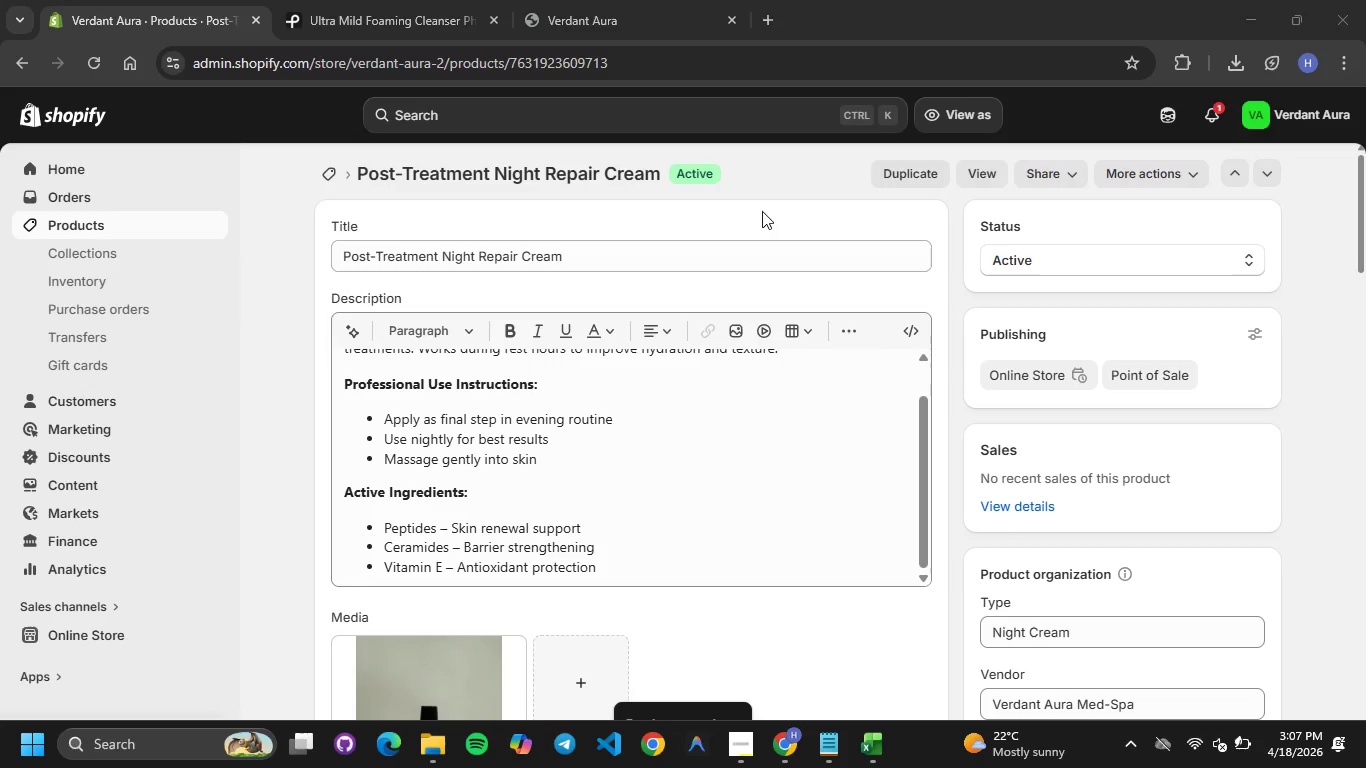 
wait(7.53)
 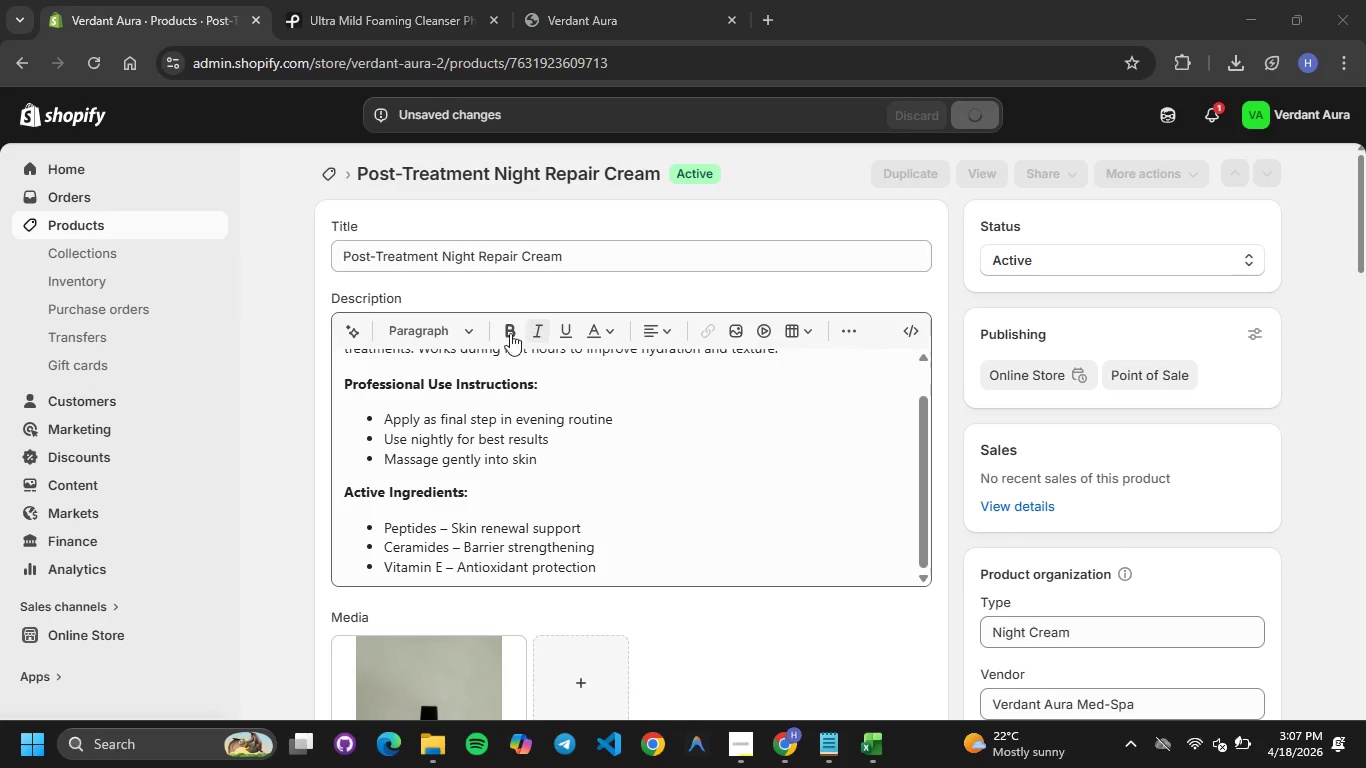 
left_click([753, 746])